 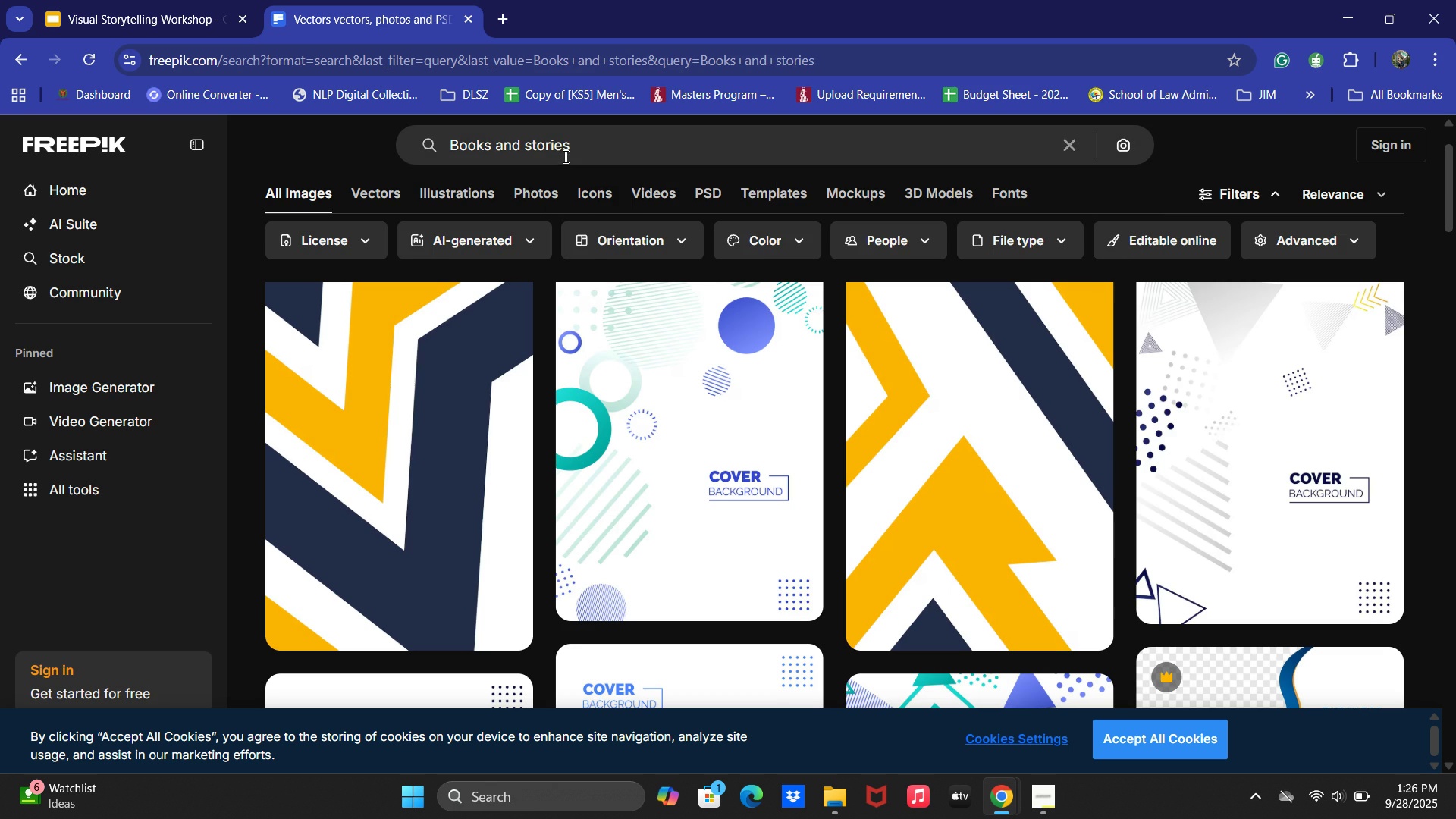 
scroll: coordinate [733, 372], scroll_direction: down, amount: 2.0
 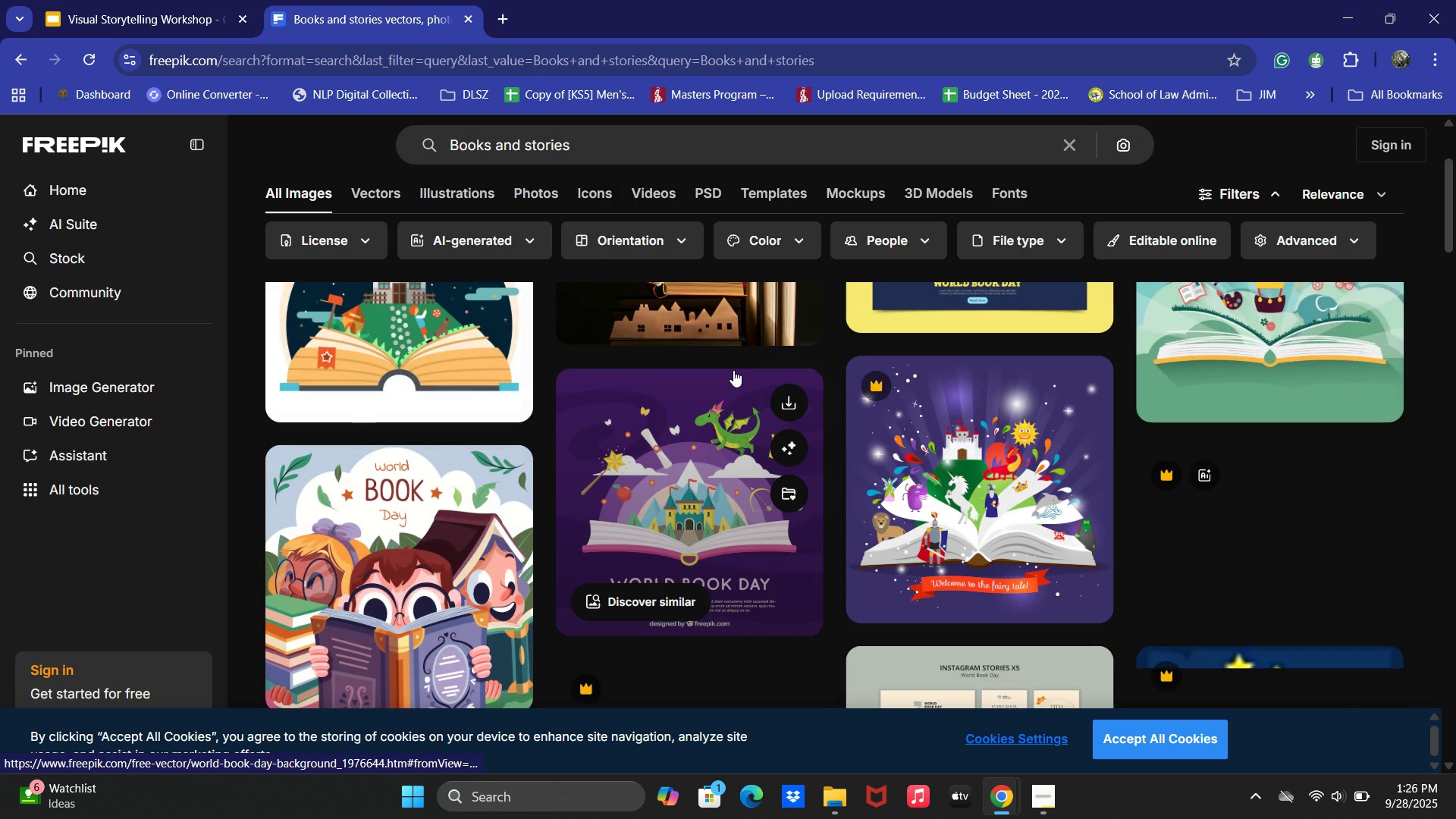 
scroll: coordinate [733, 370], scroll_direction: up, amount: 2.0
 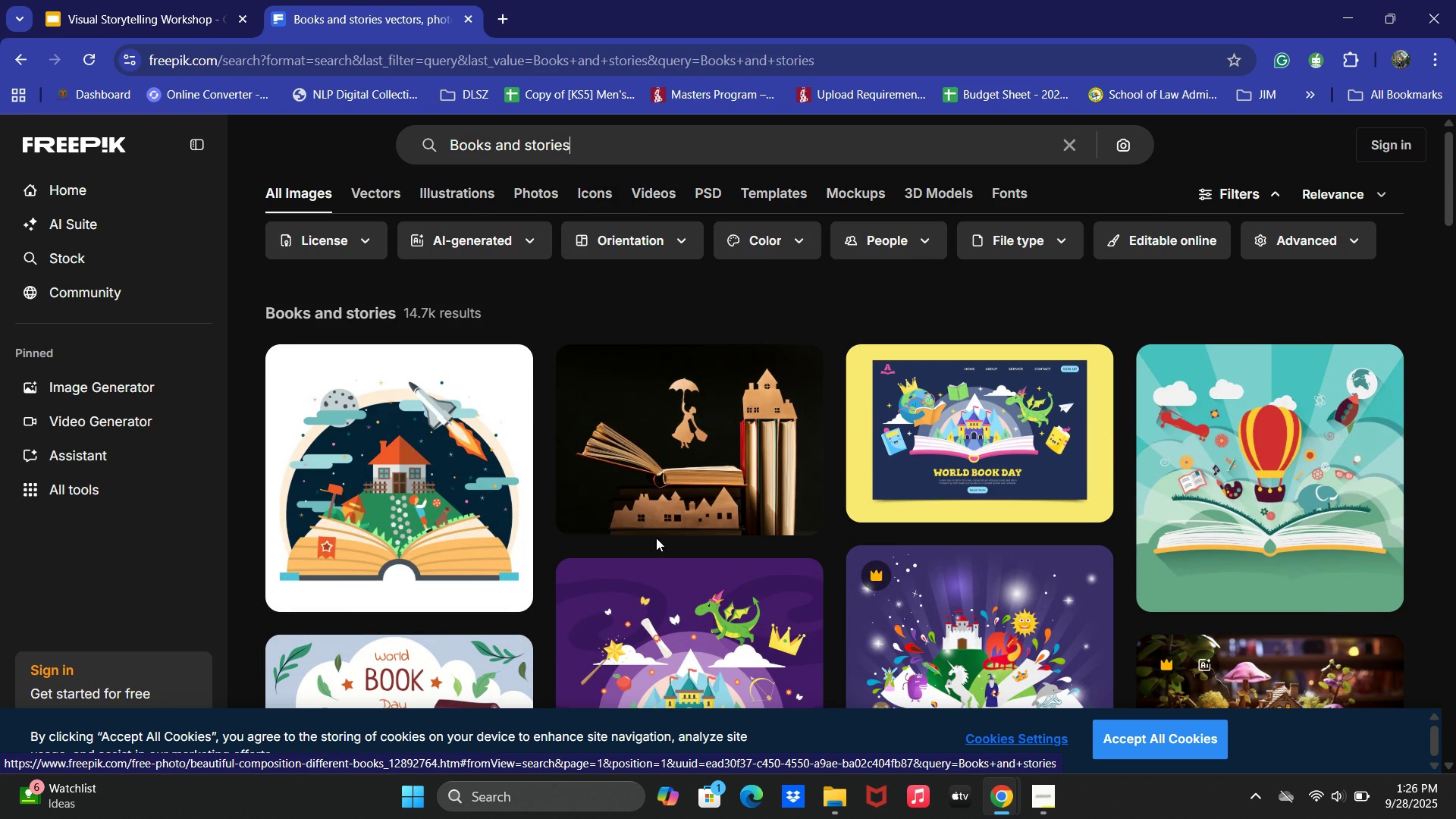 
left_click([391, 472])
 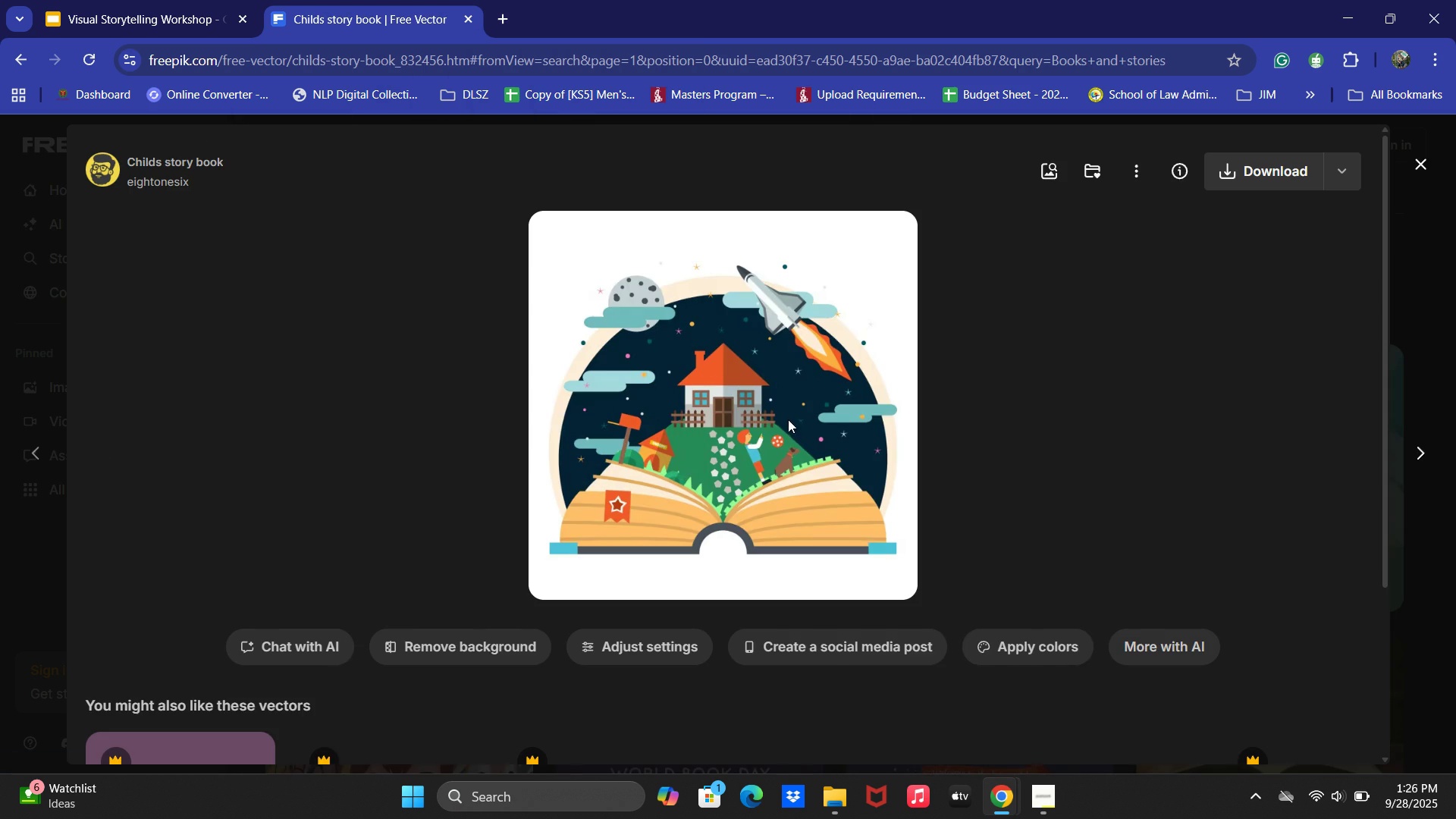 
double_click([753, 397])
 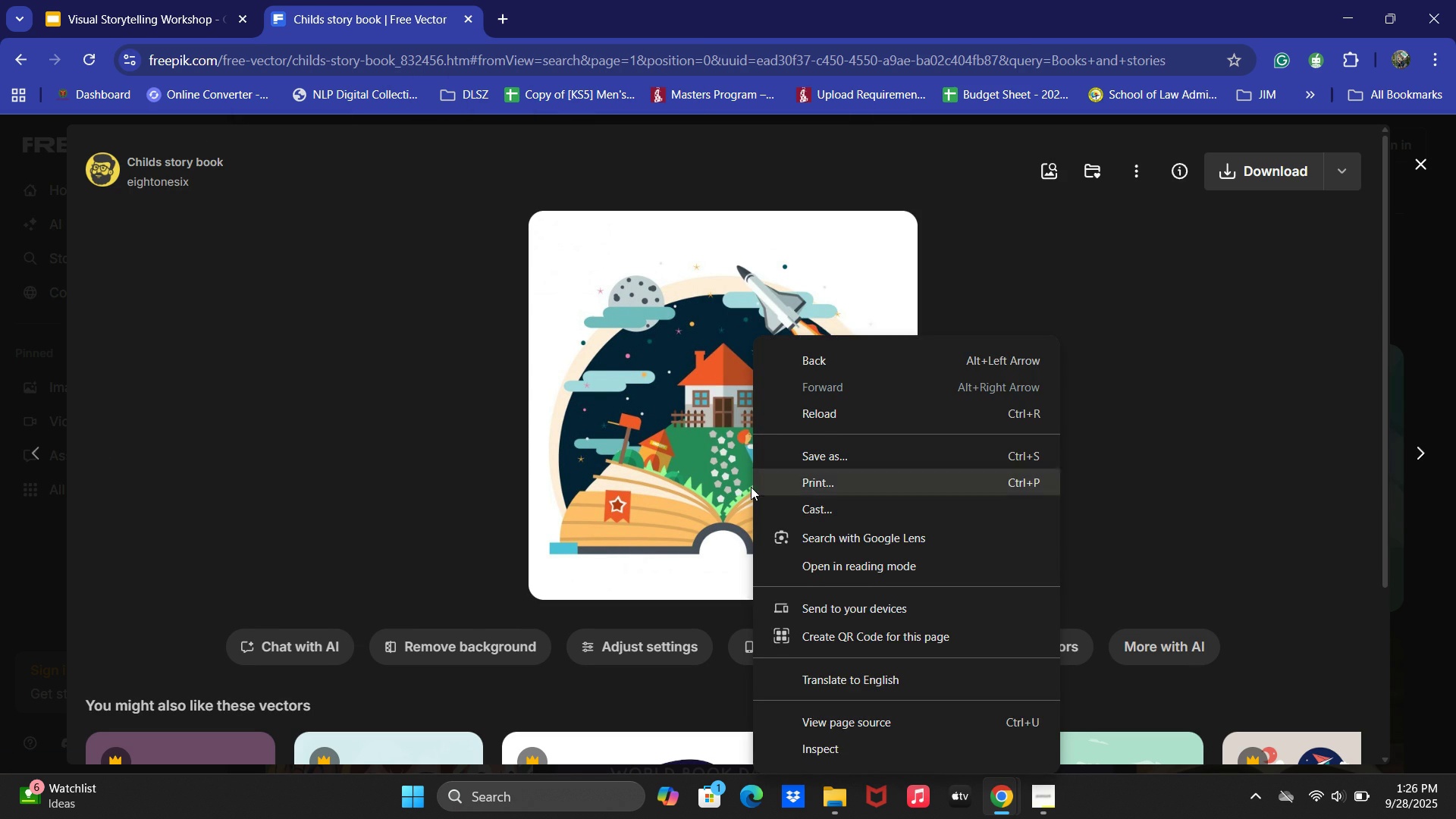 
left_click([704, 460])
 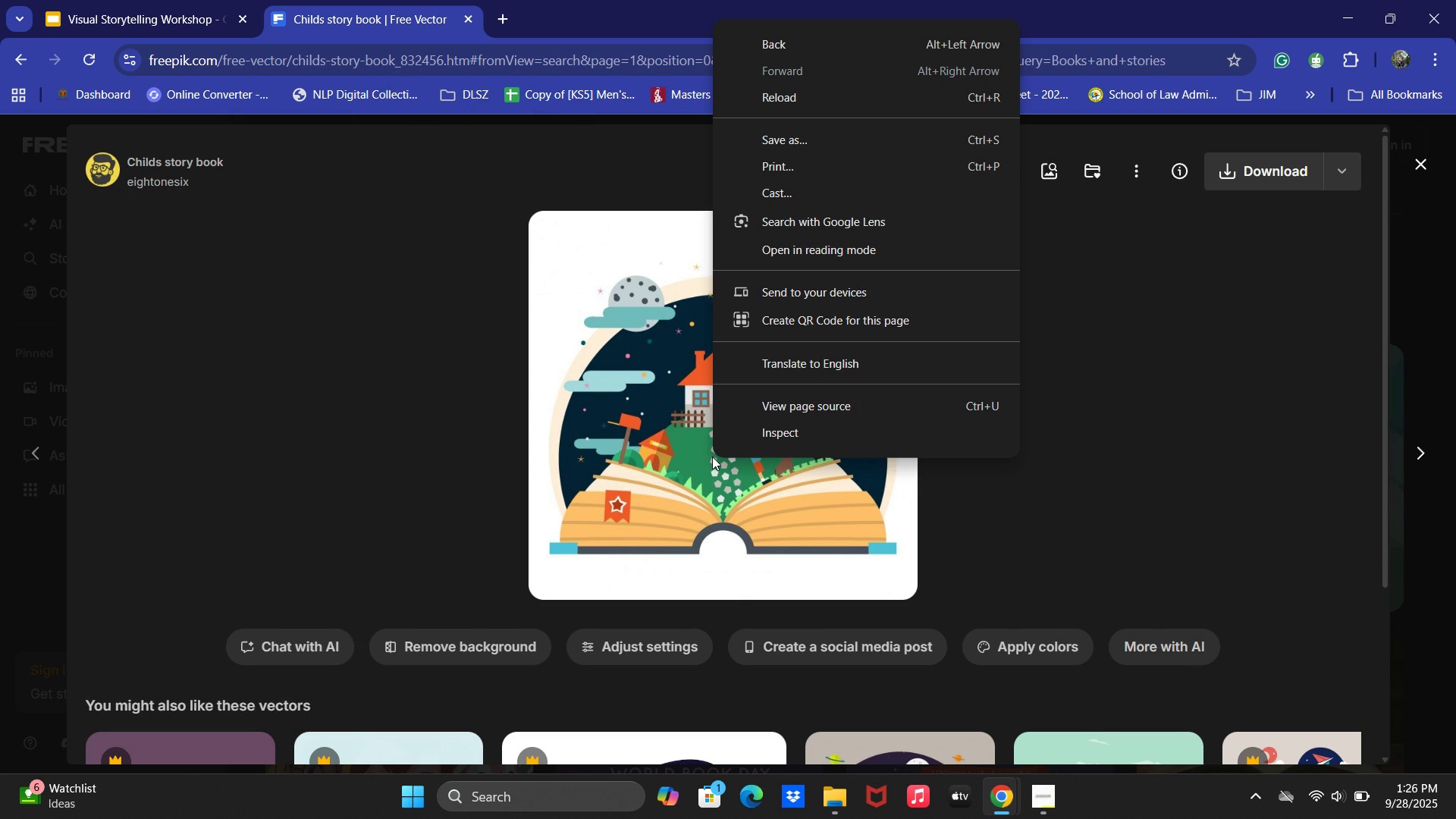 
right_click([712, 457])
 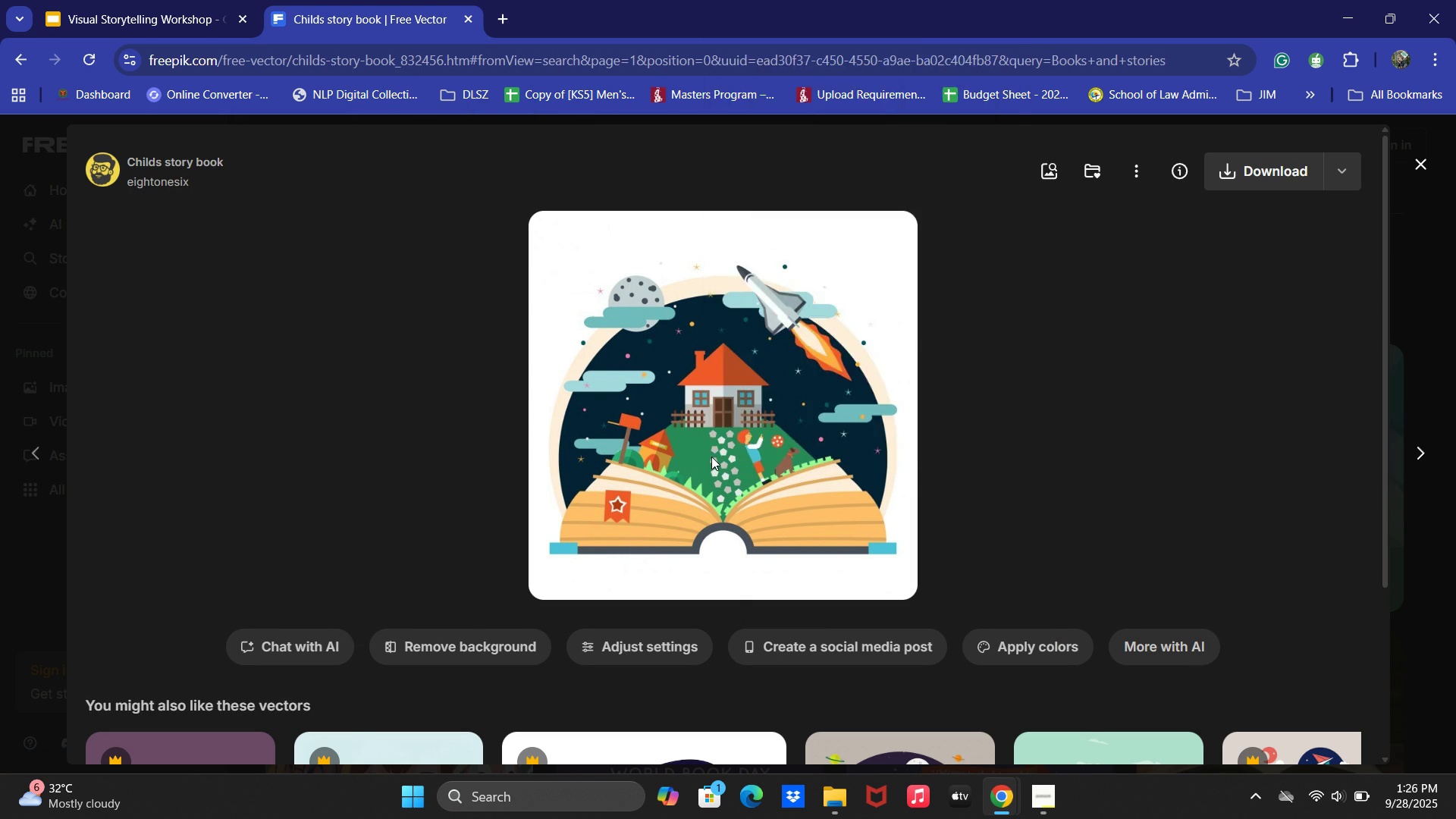 
double_click([711, 457])
 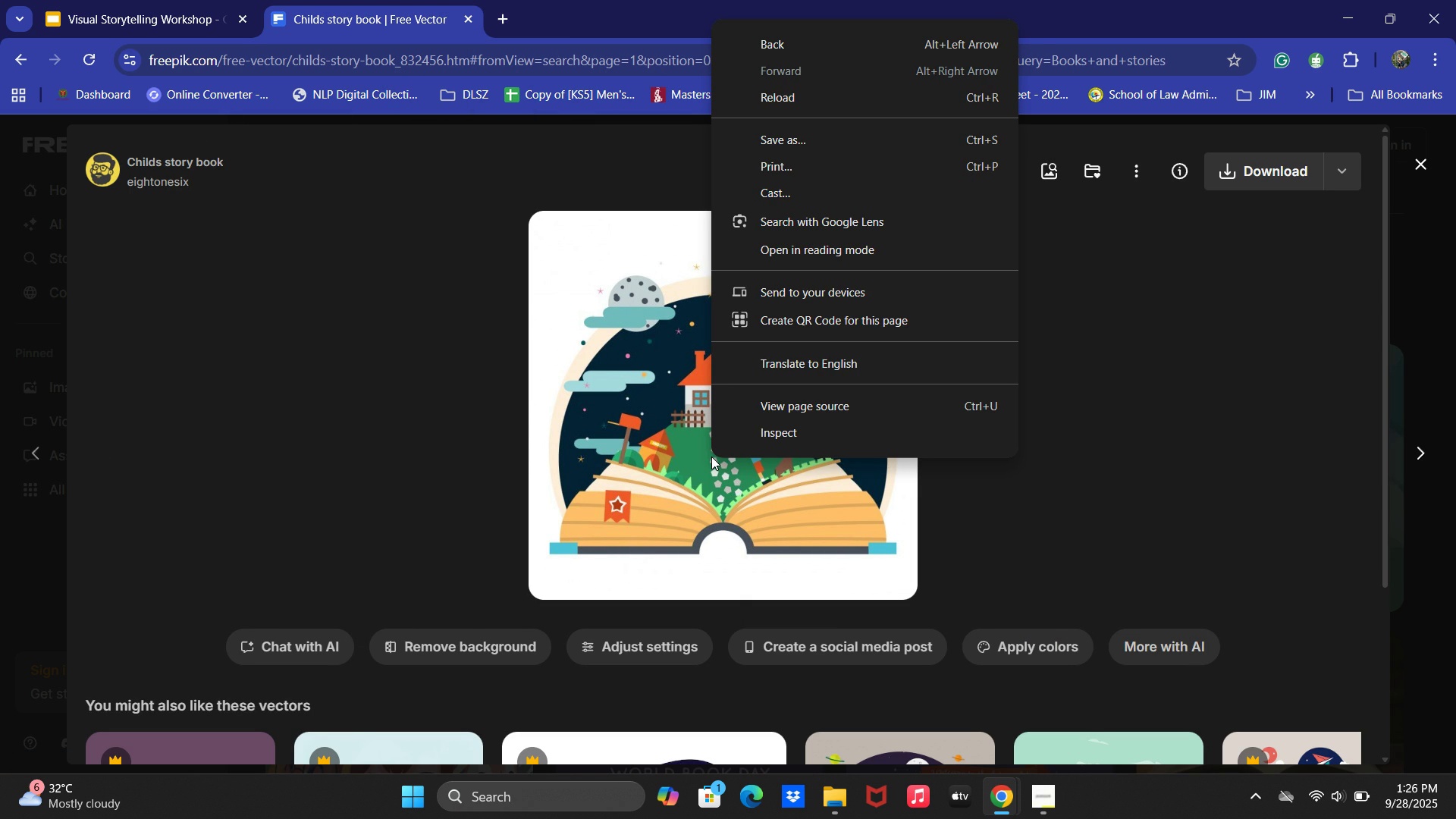 
left_click([701, 478])
 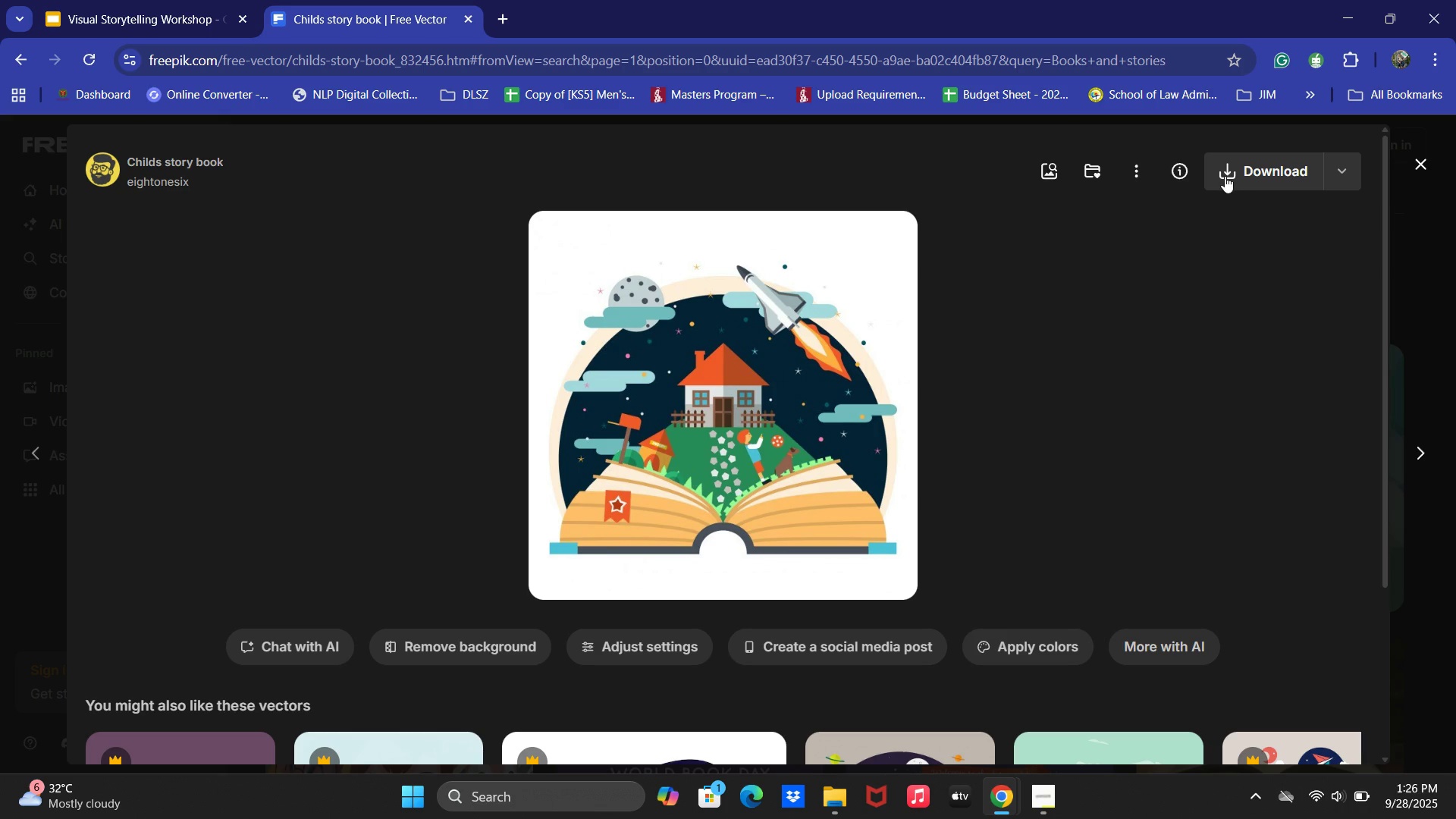 
left_click([1225, 174])
 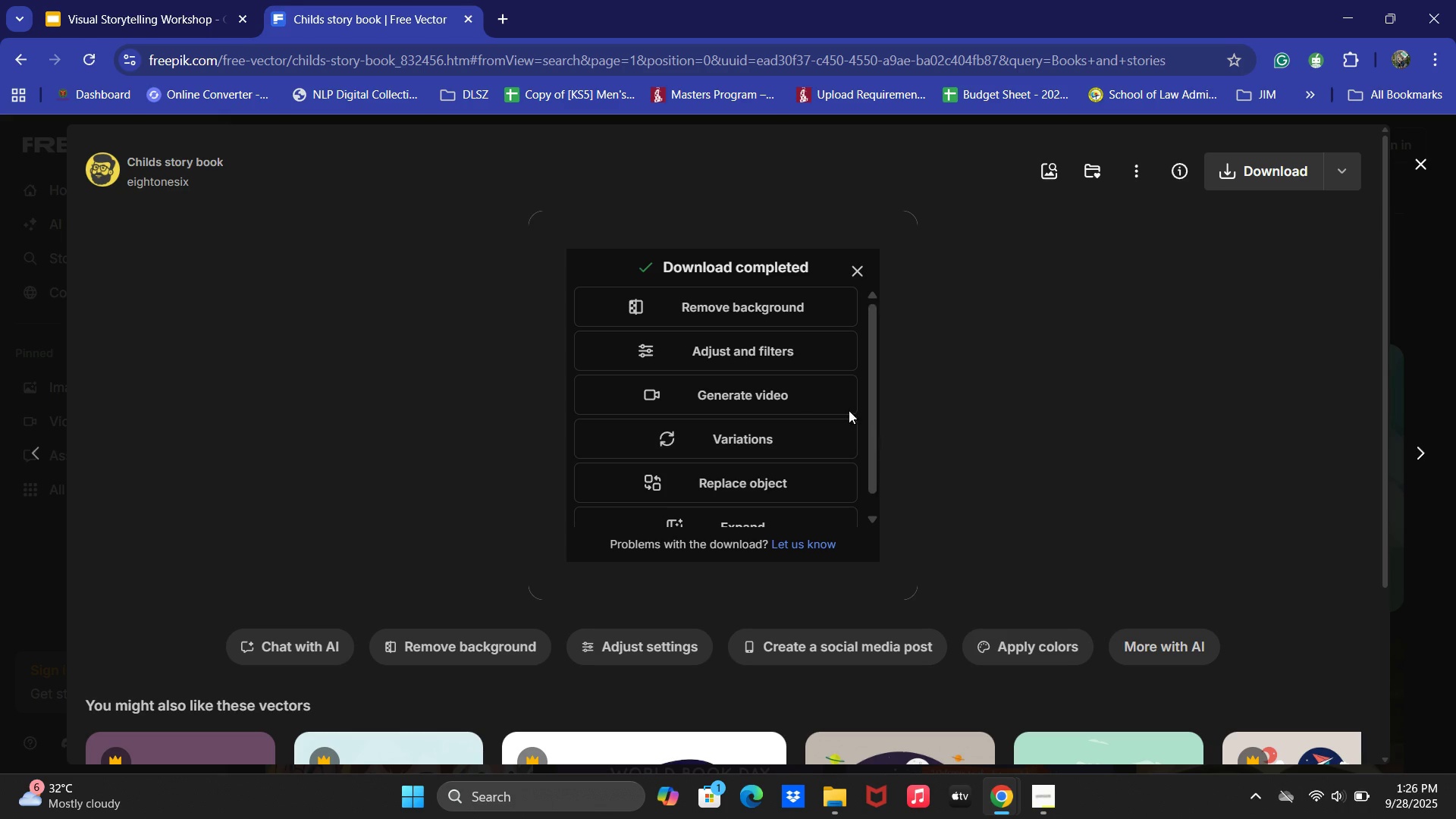 
left_click([698, 305])
 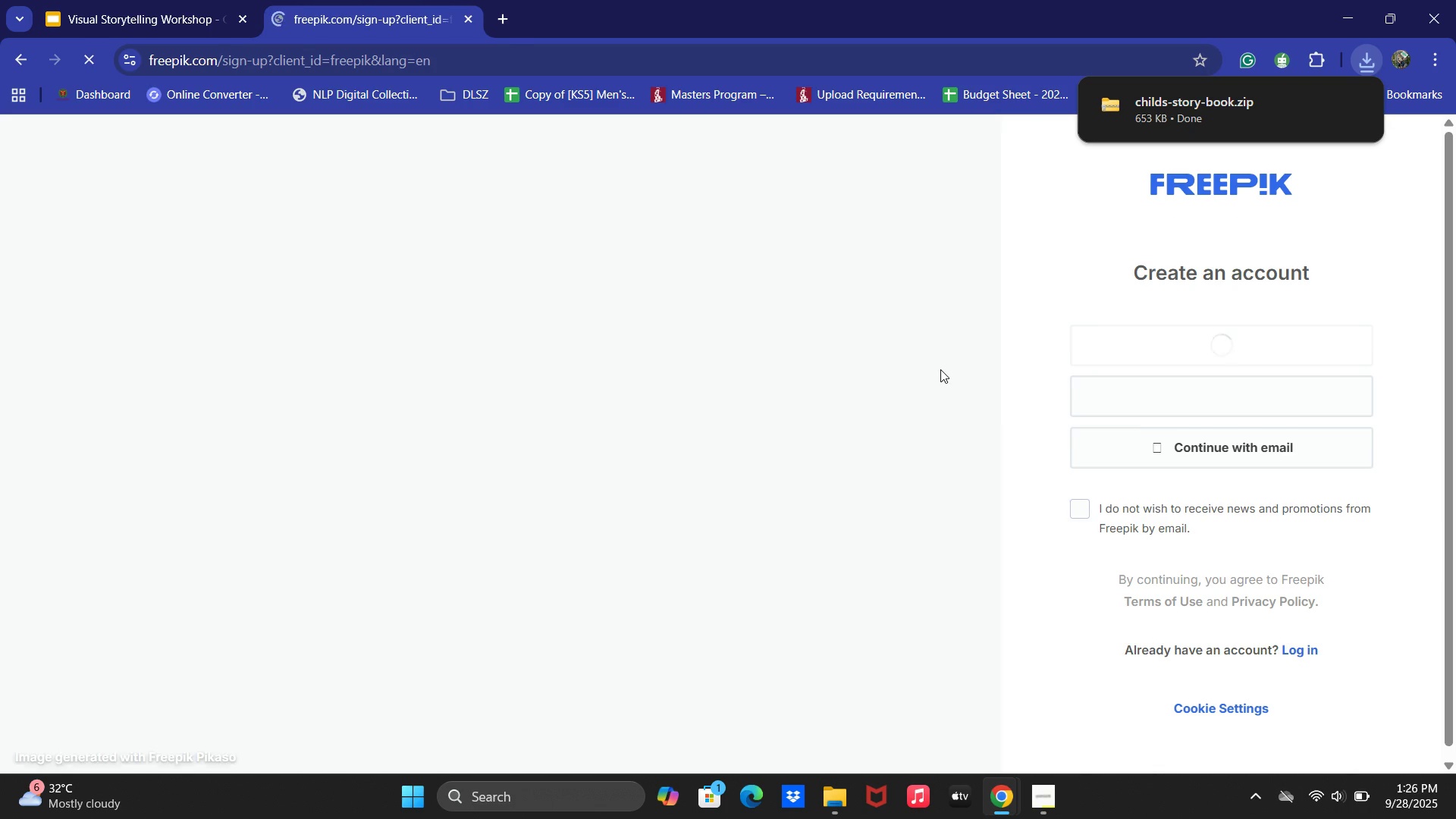 
left_click([1229, 118])
 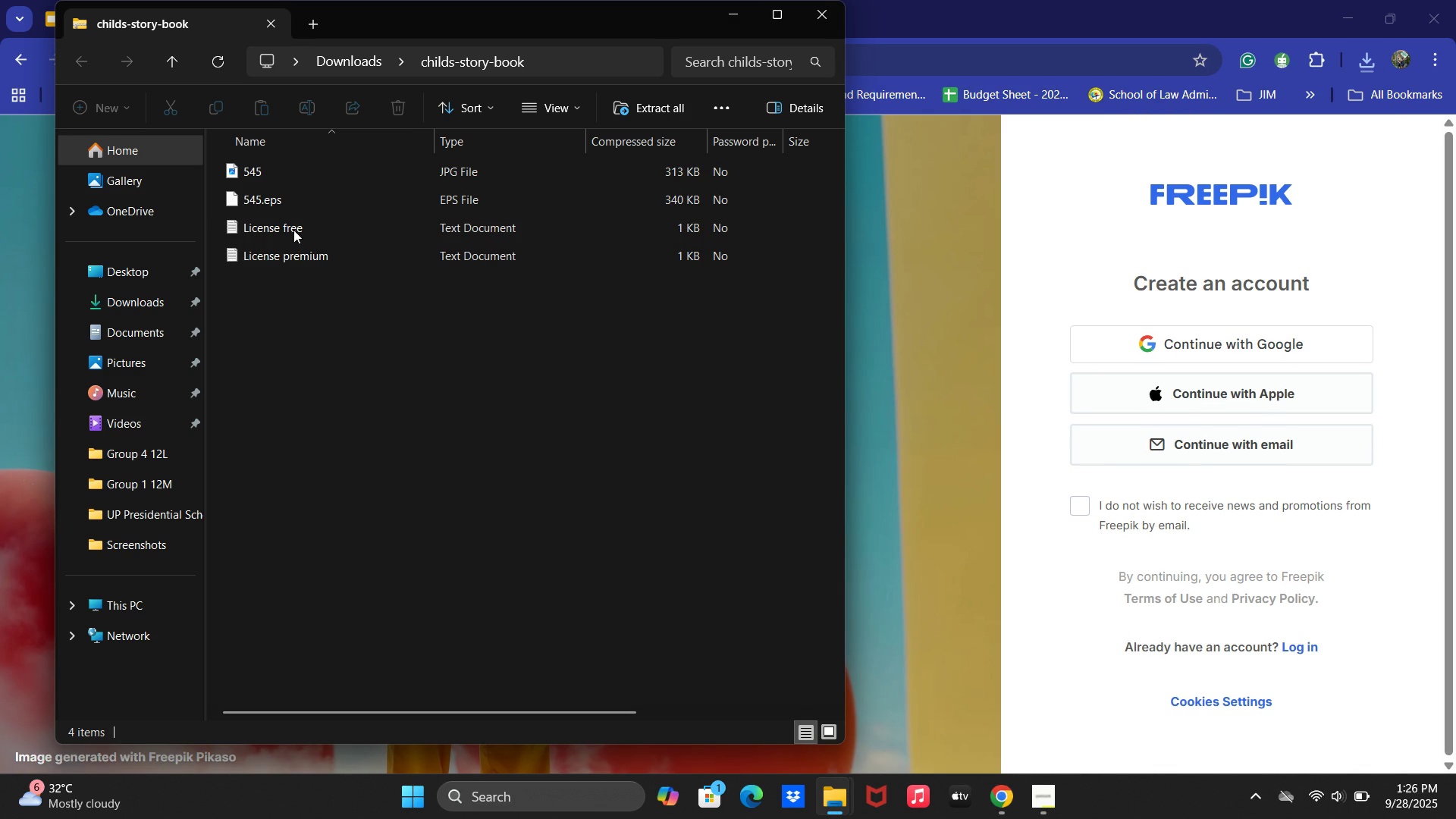 
double_click([271, 170])
 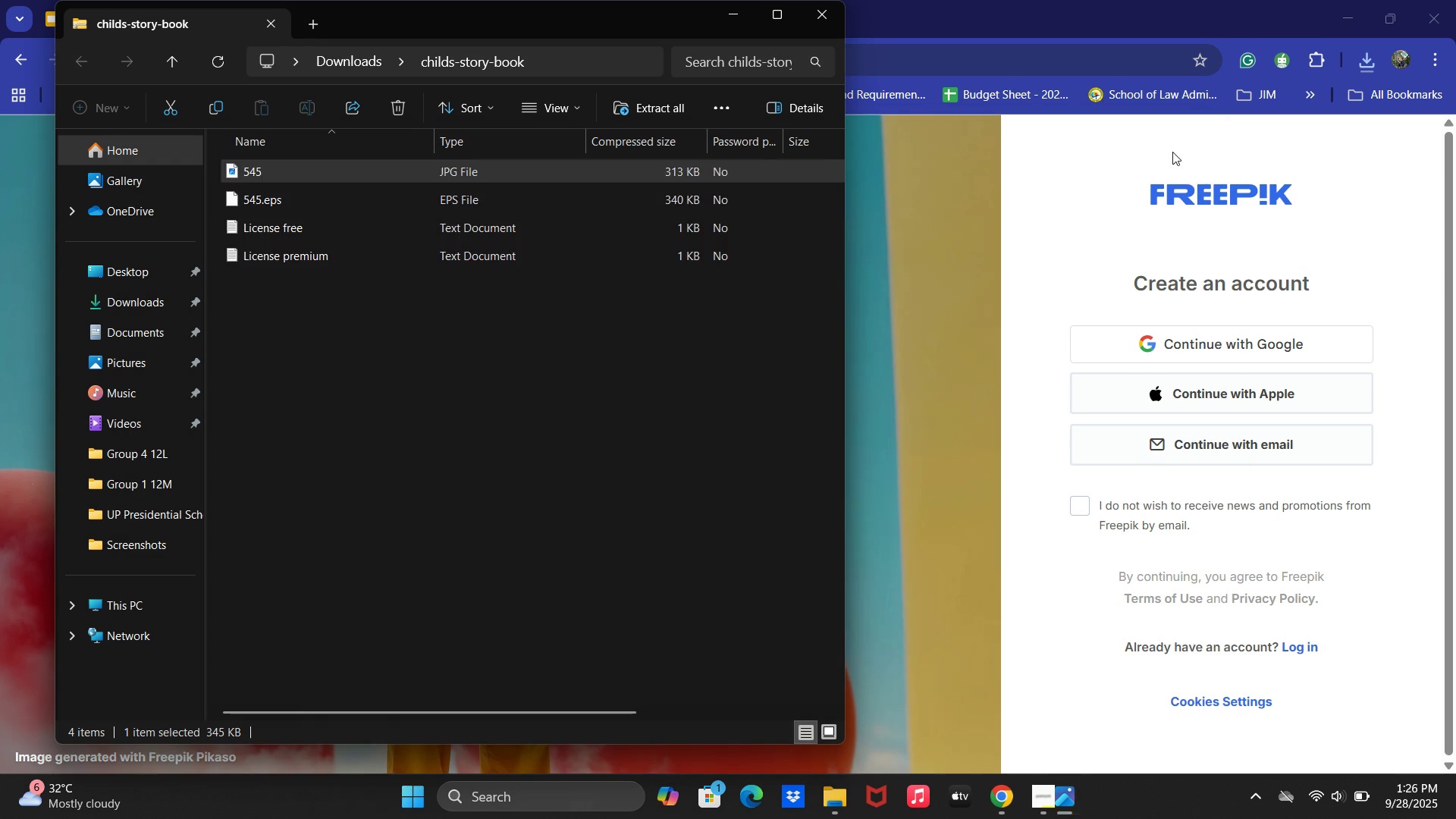 
wait(6.1)
 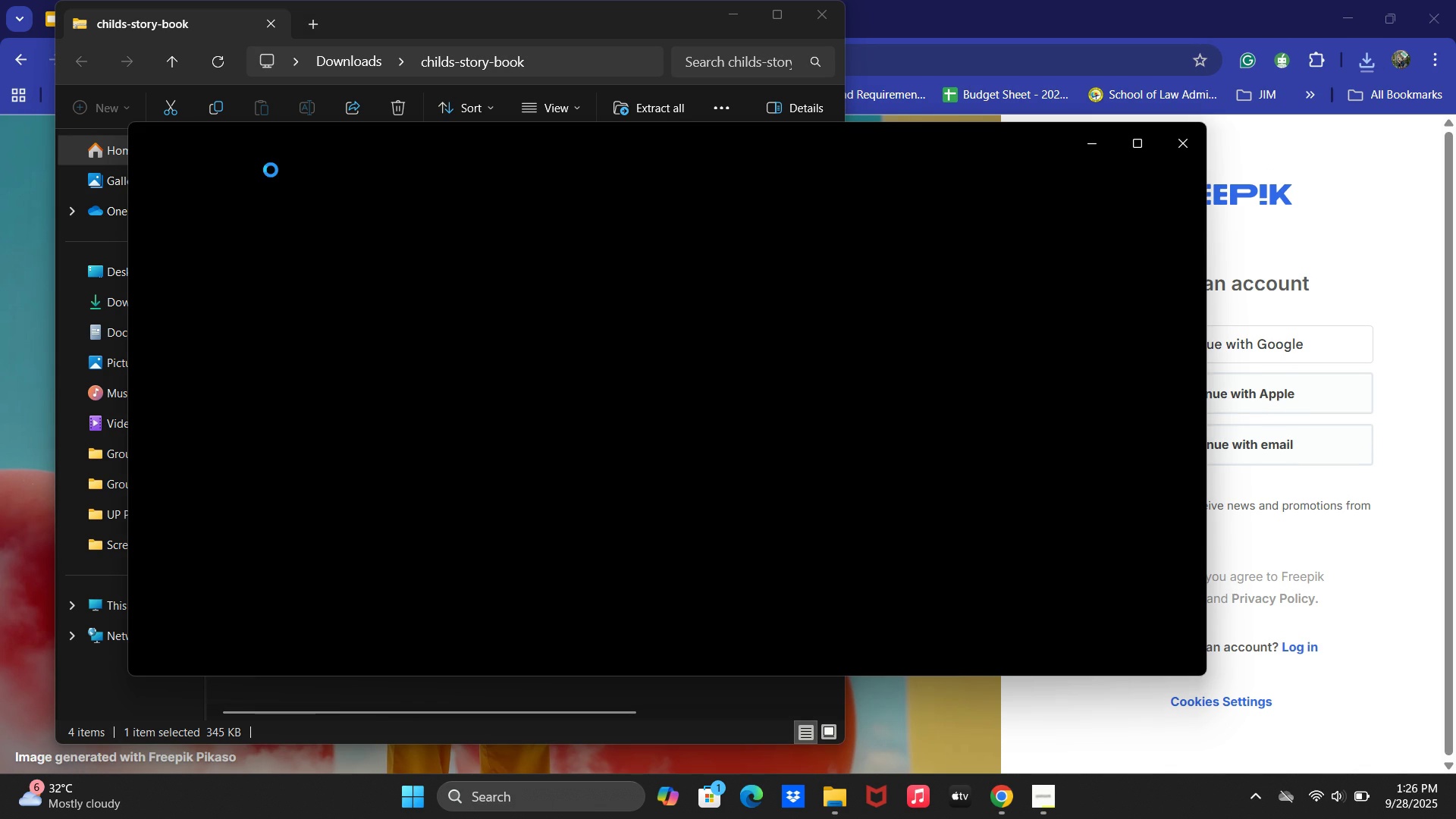 
left_click([337, 173])